 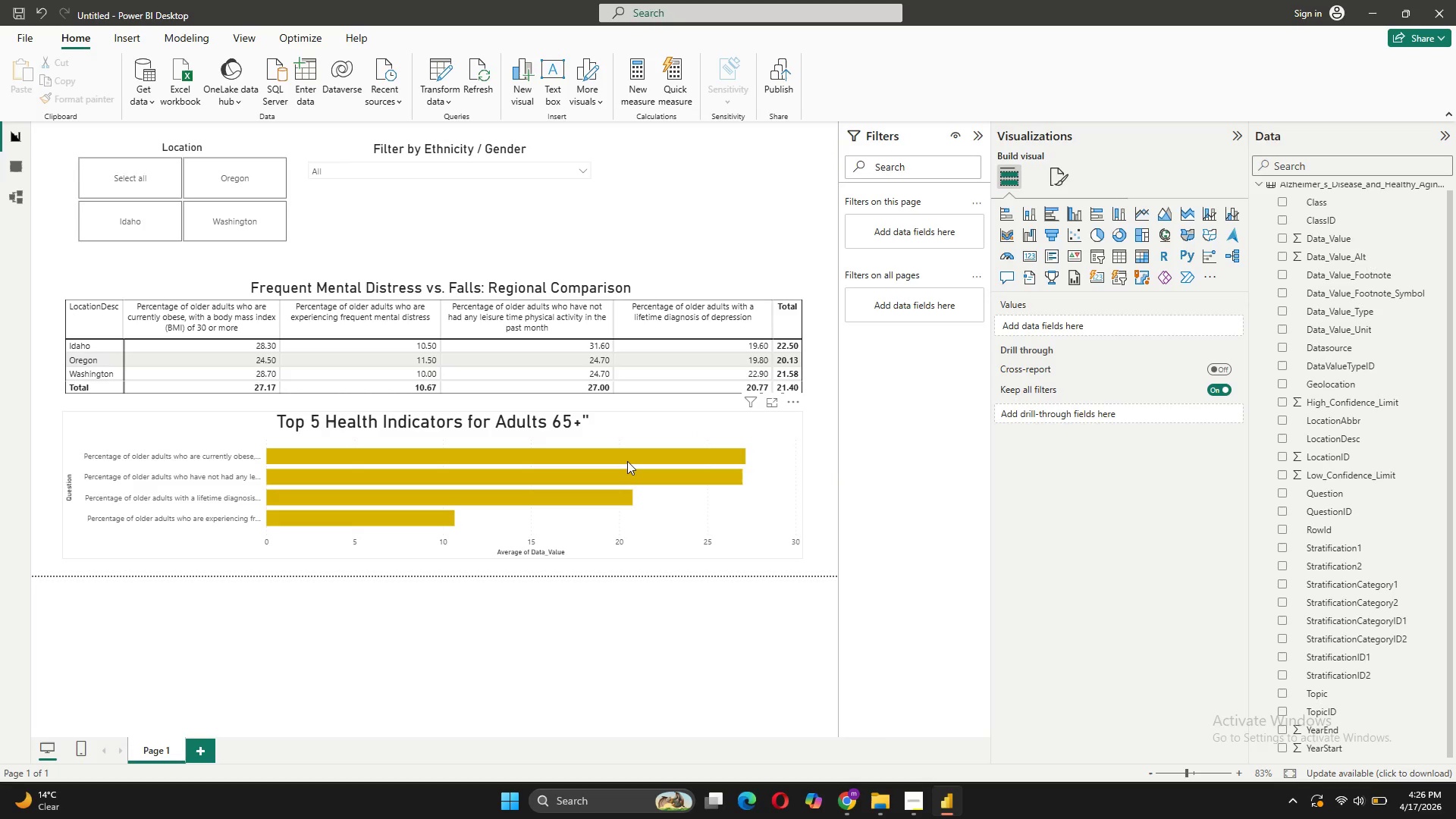 
left_click_drag(start_coordinate=[544, 224], to_coordinate=[734, 224])
 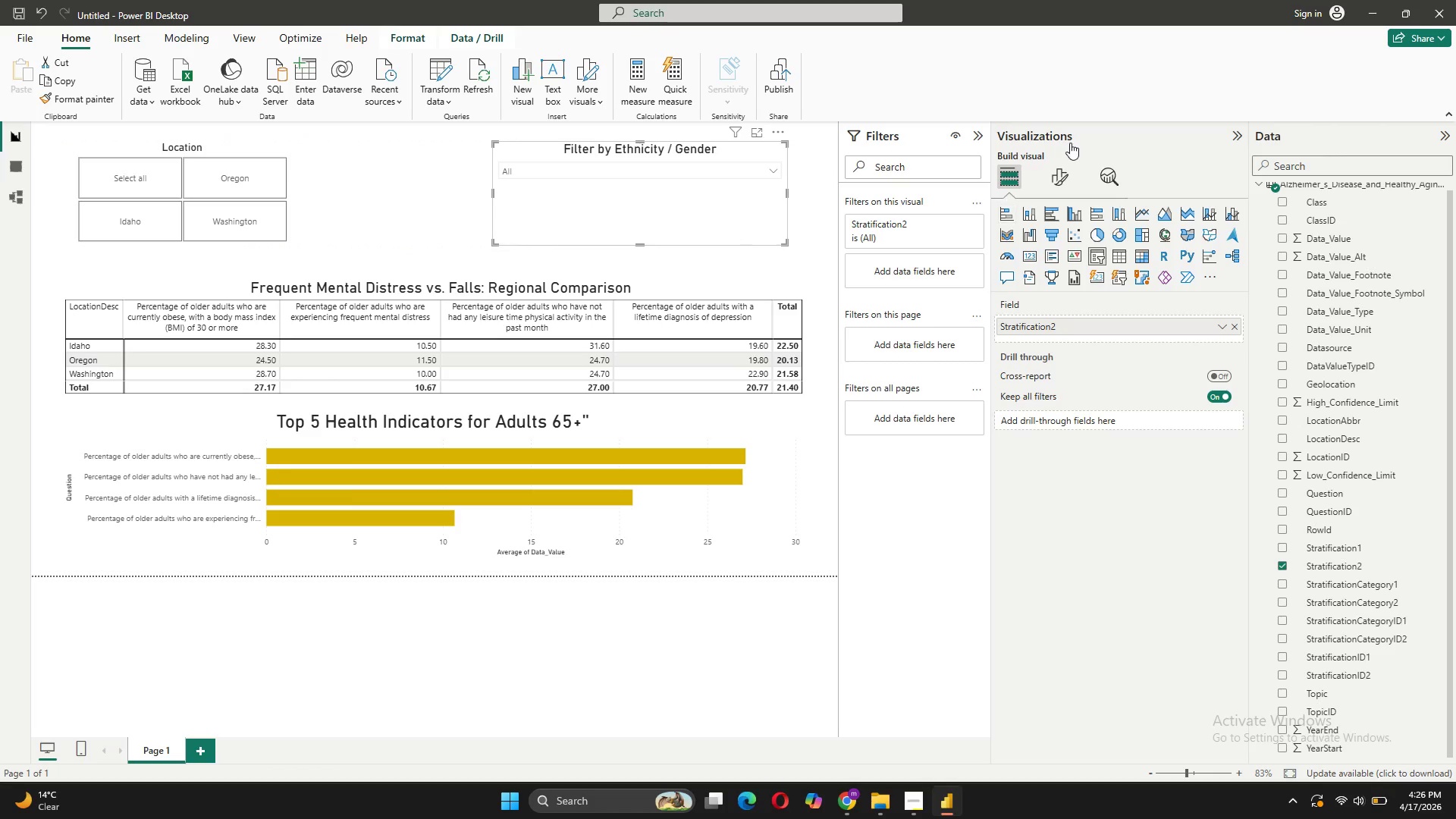 
left_click([1057, 177])
 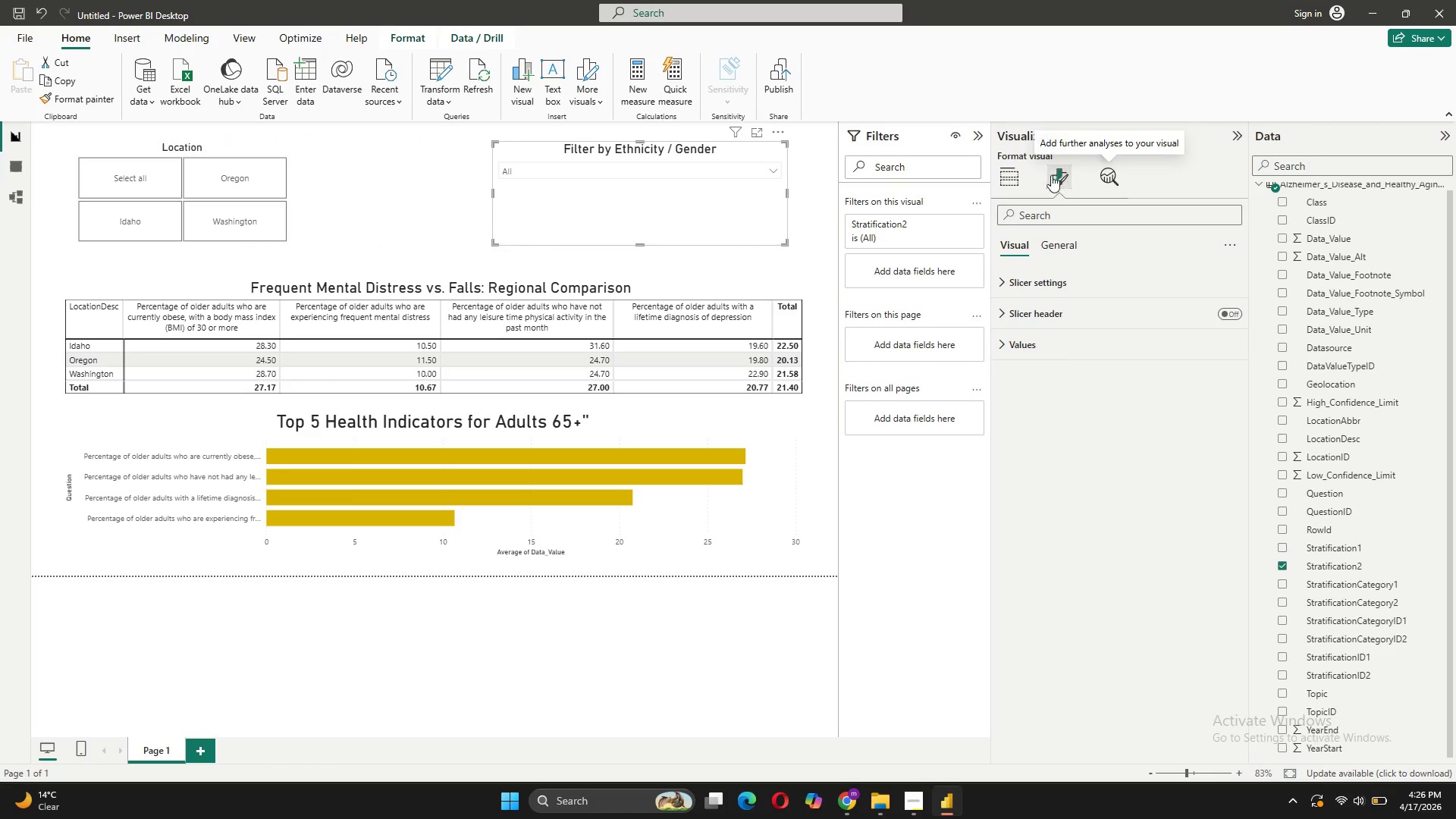 
left_click([1017, 170])
 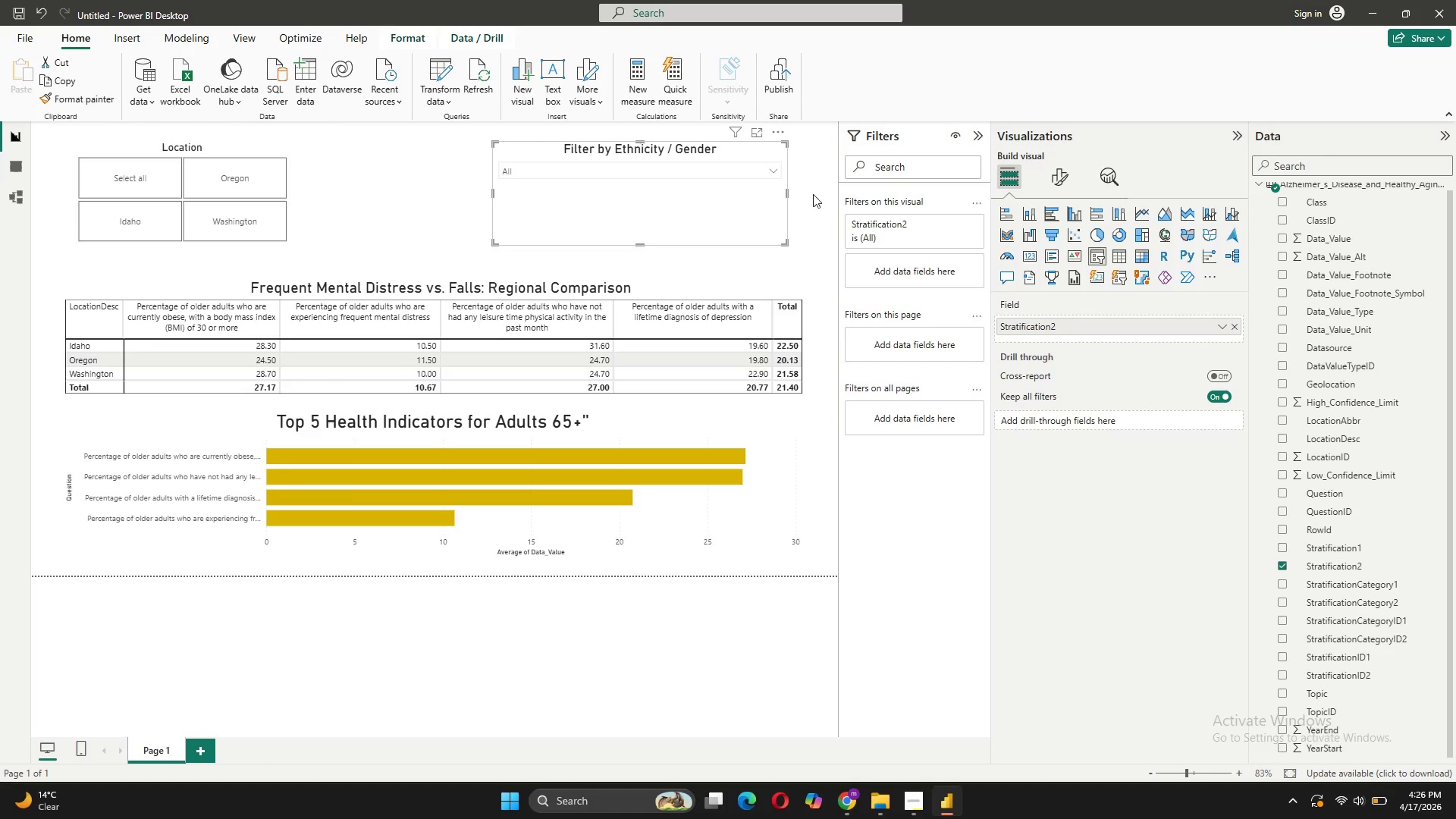 
left_click([809, 218])
 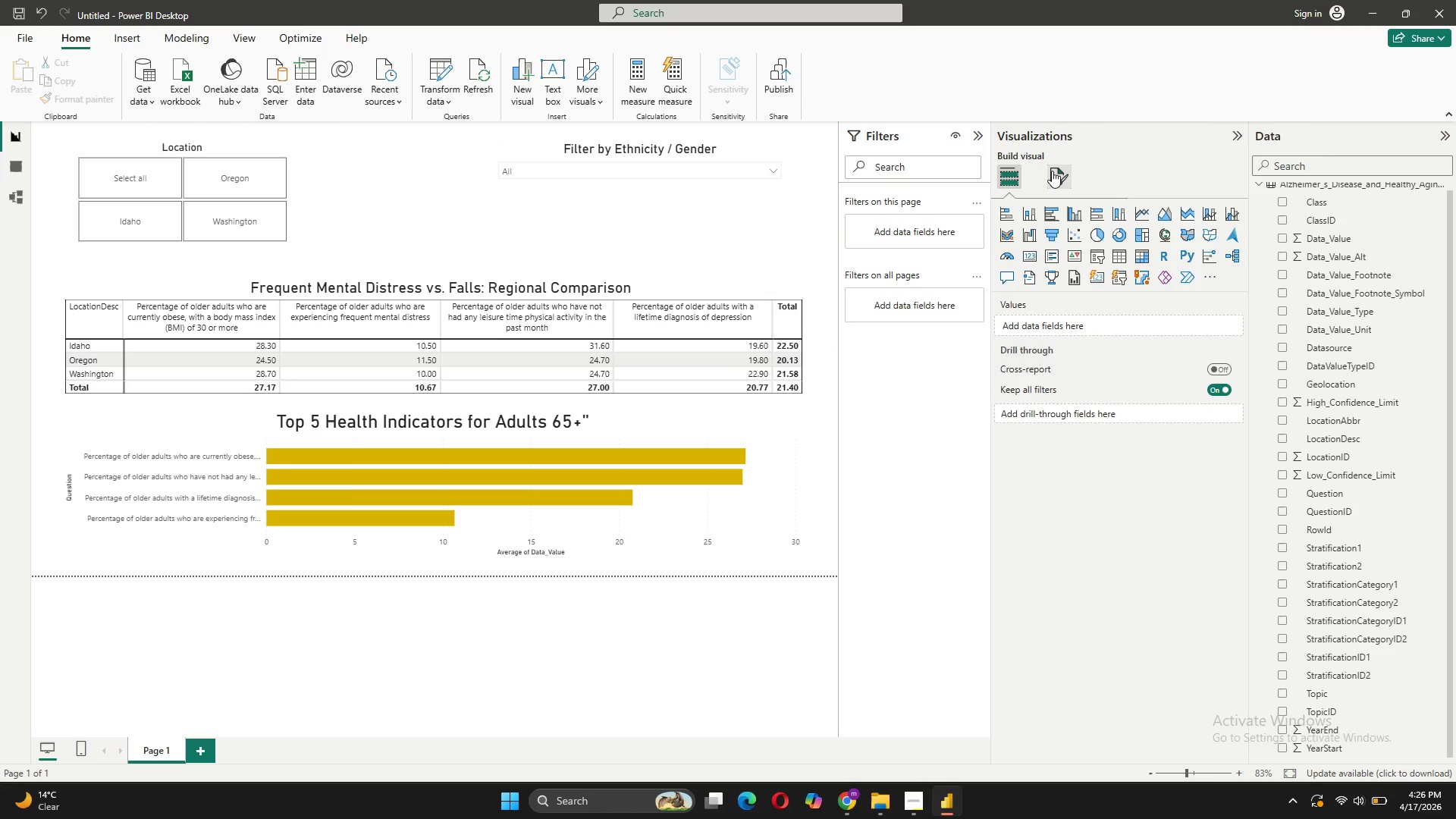 
left_click([1052, 171])
 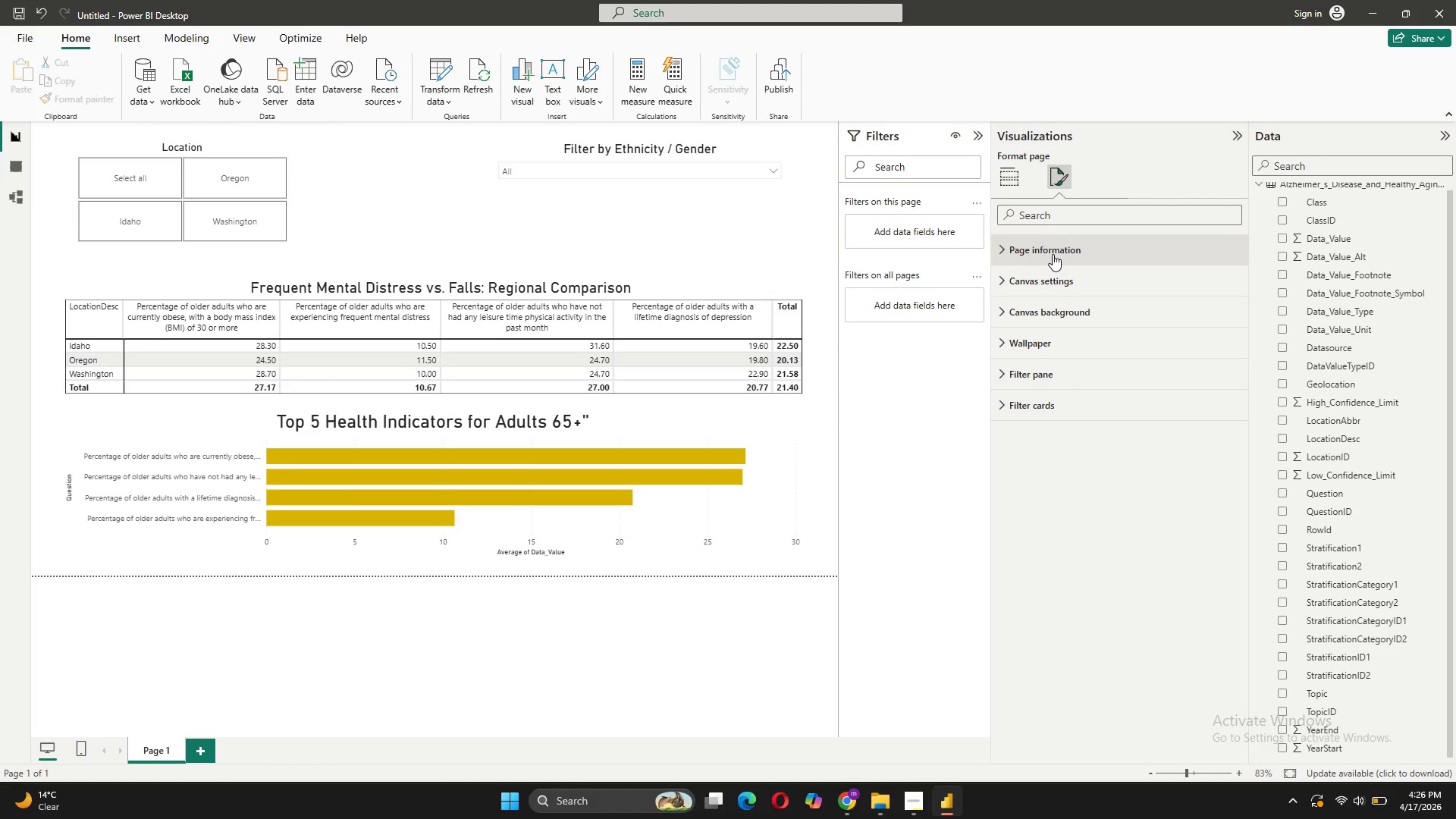 
left_click([1053, 254])
 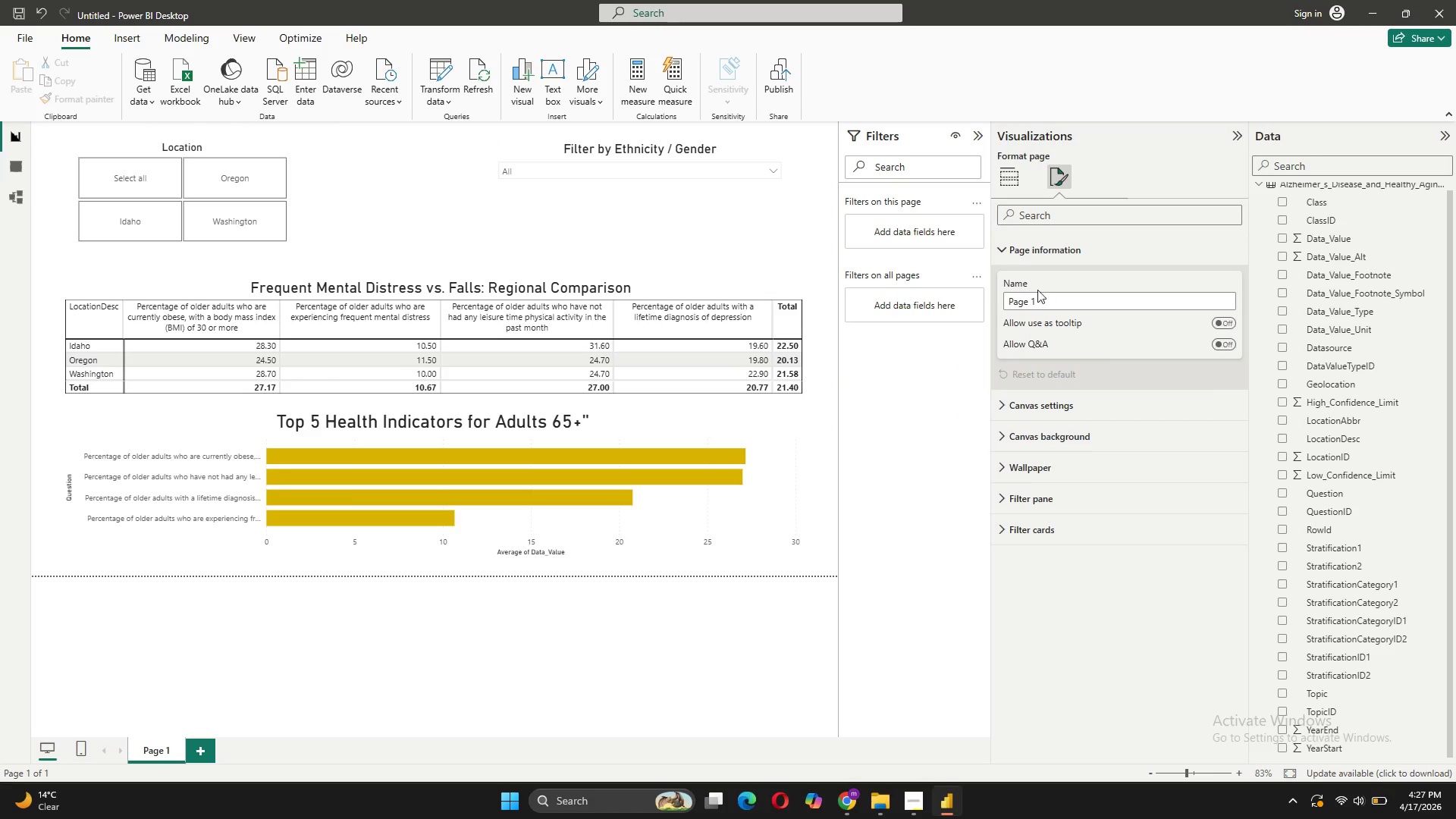 
left_click_drag(start_coordinate=[1040, 298], to_coordinate=[1006, 298])
 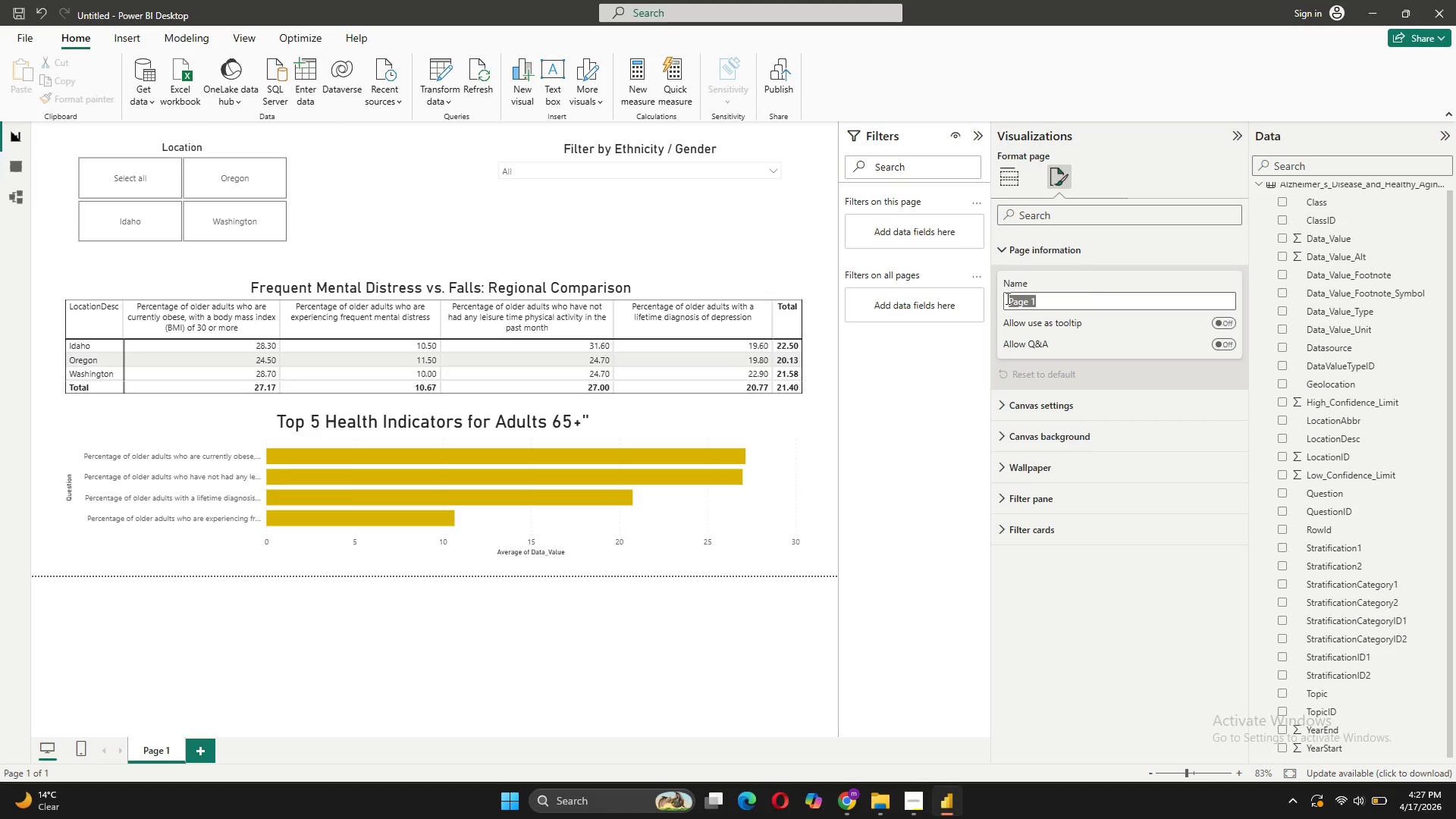 
type(Dashboard)
 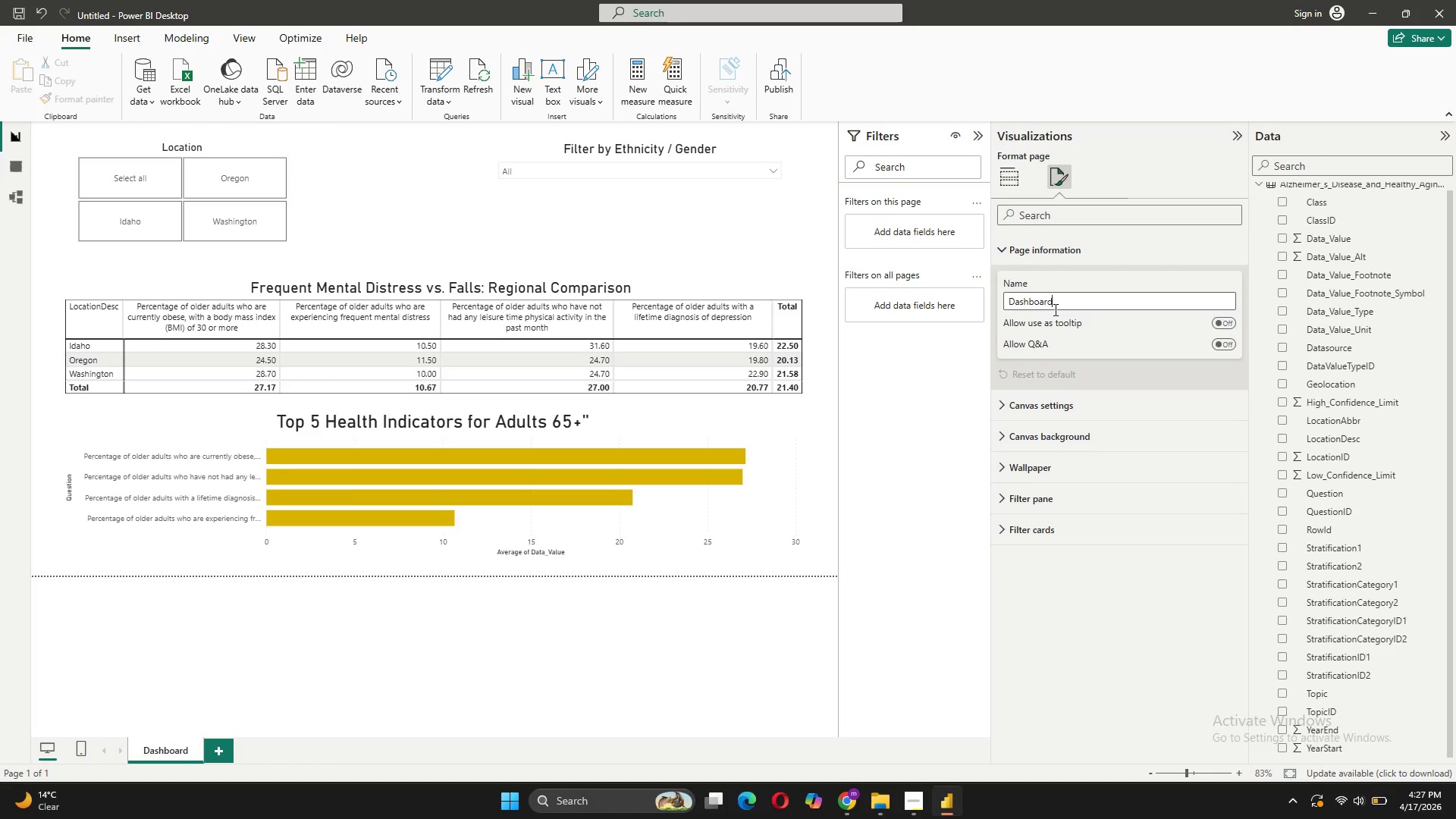 
key(Enter)
 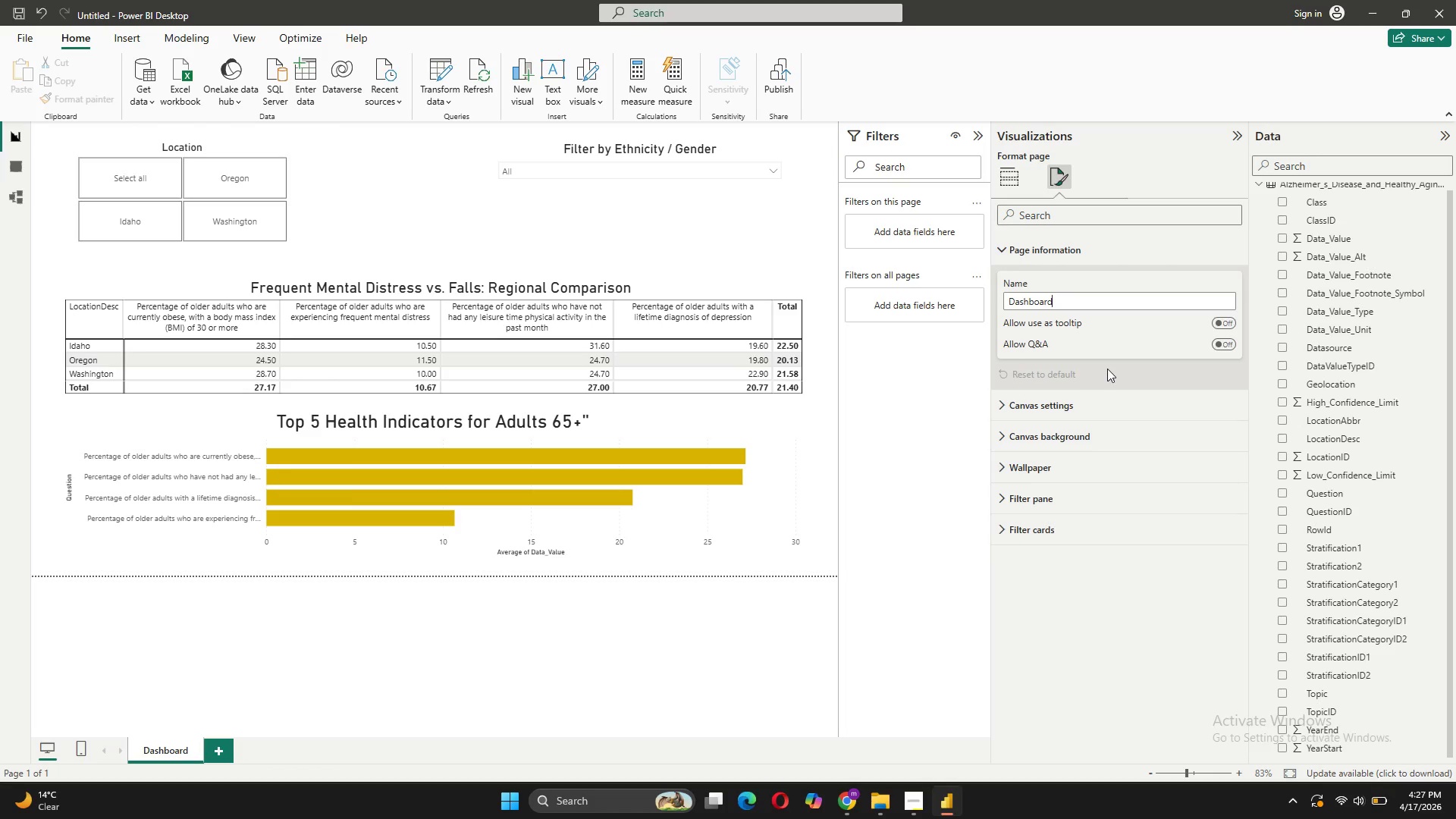 
left_click([1074, 432])